 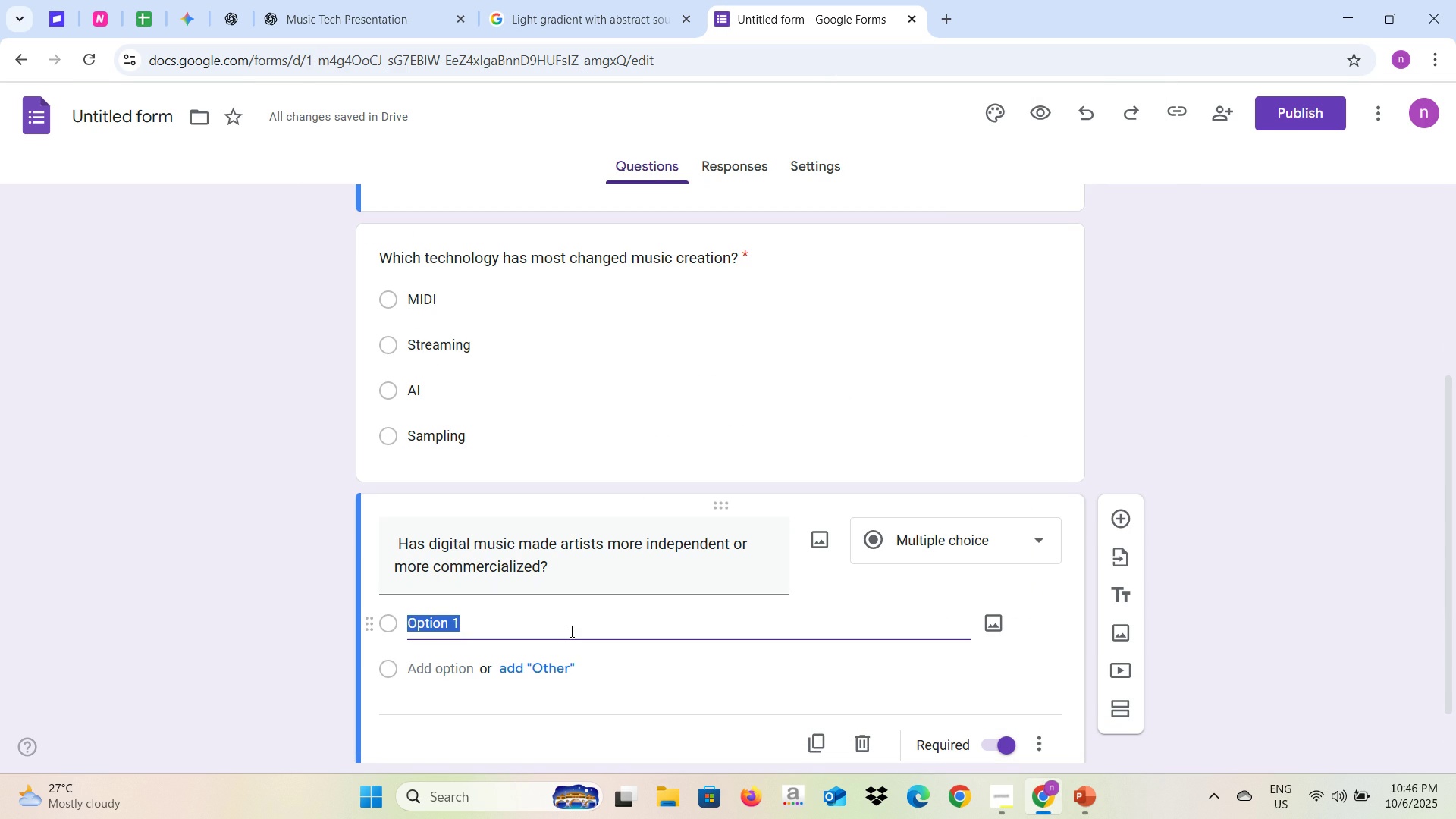 
type(Yes)
 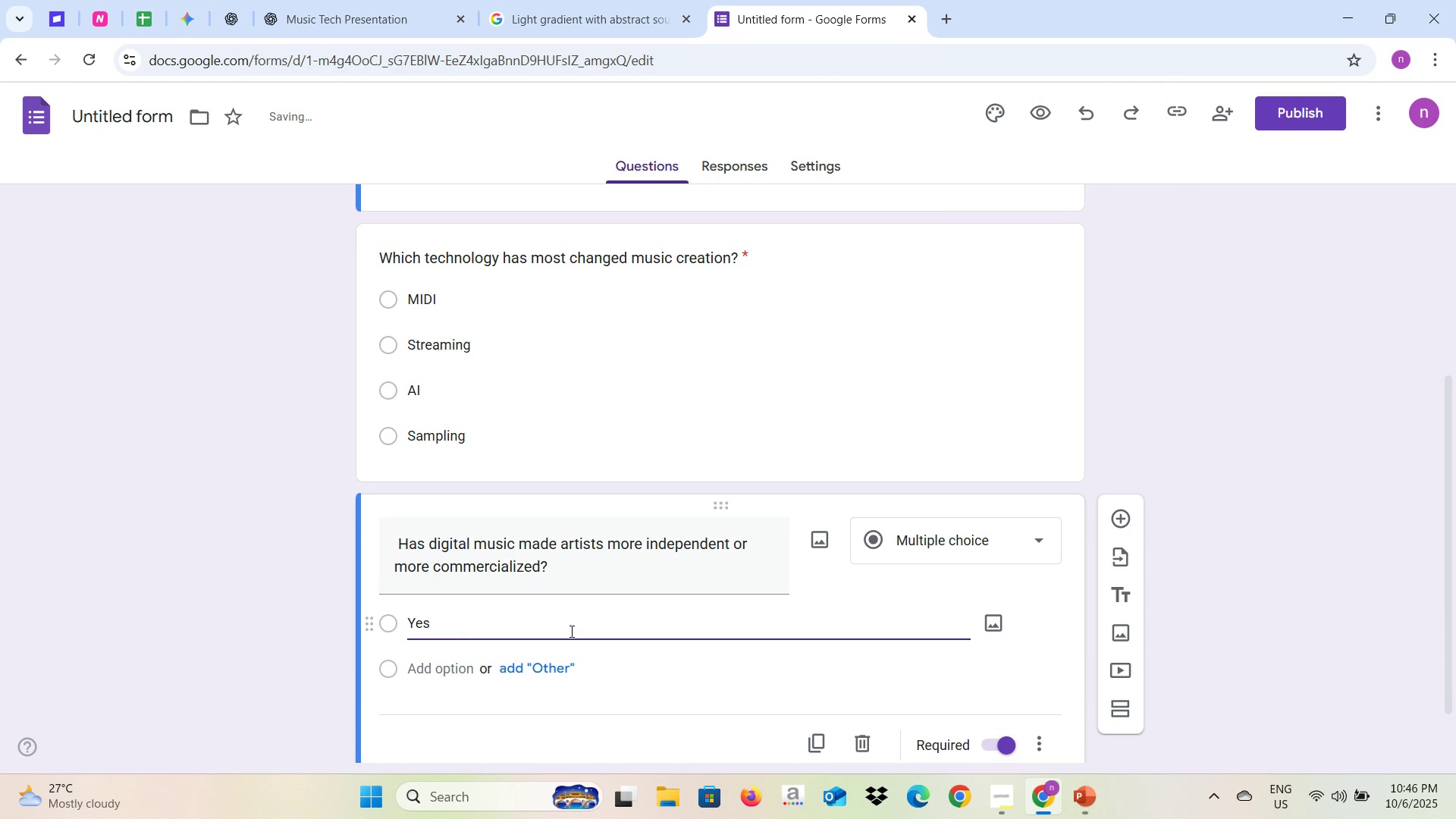 
key(Enter)
 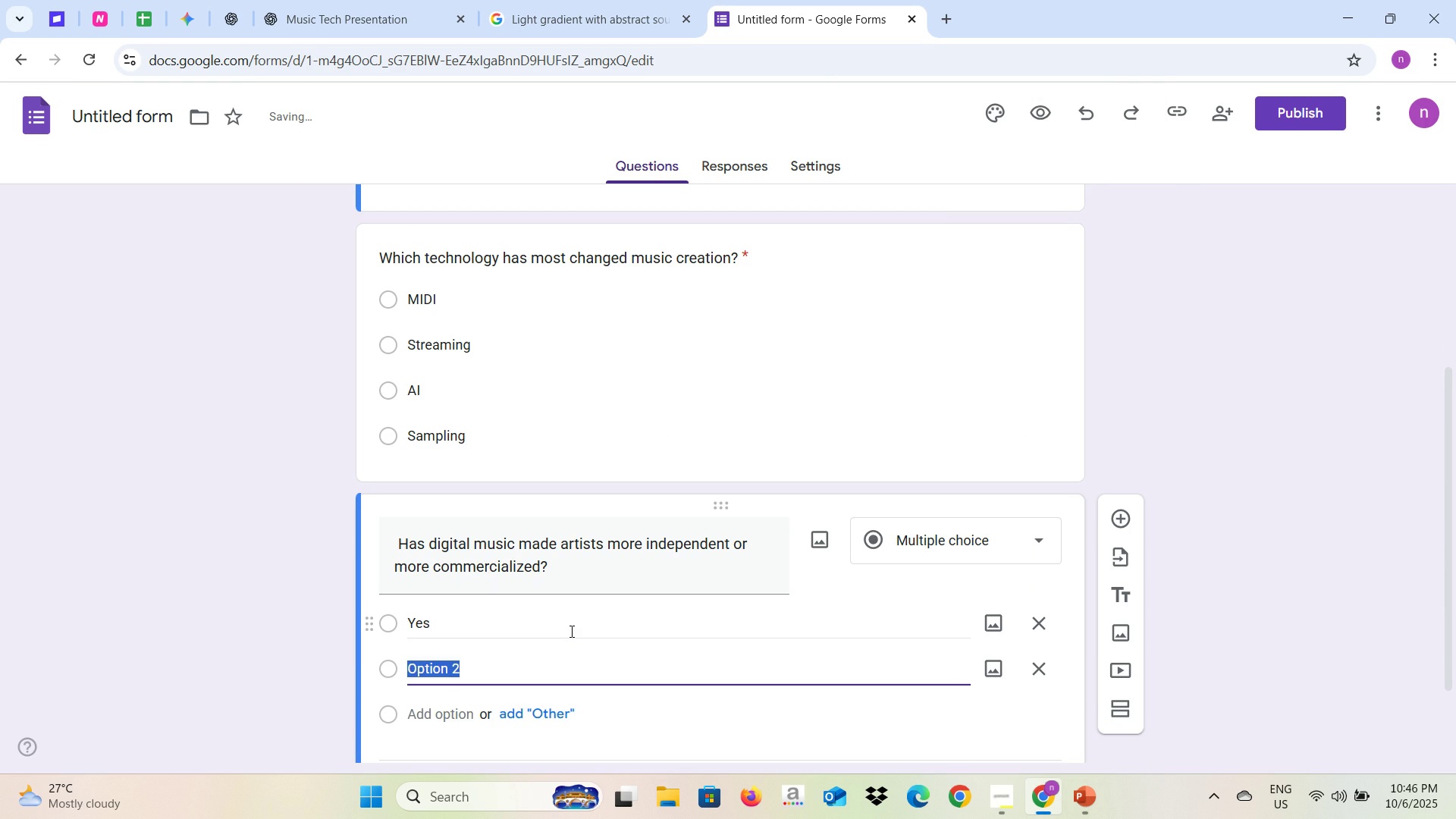 
type(No)
 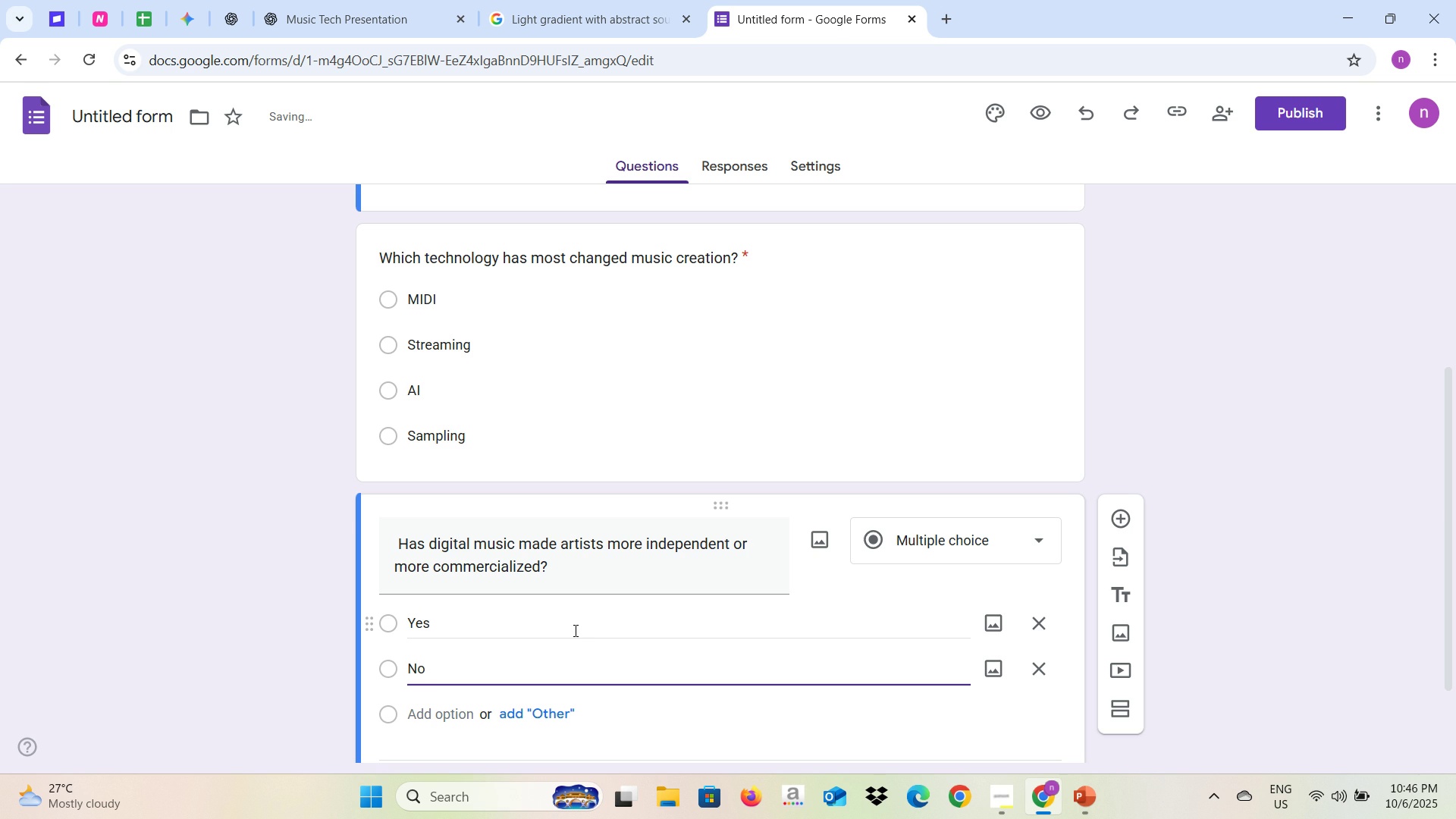 
scroll: coordinate [620, 639], scroll_direction: down, amount: 2.0
 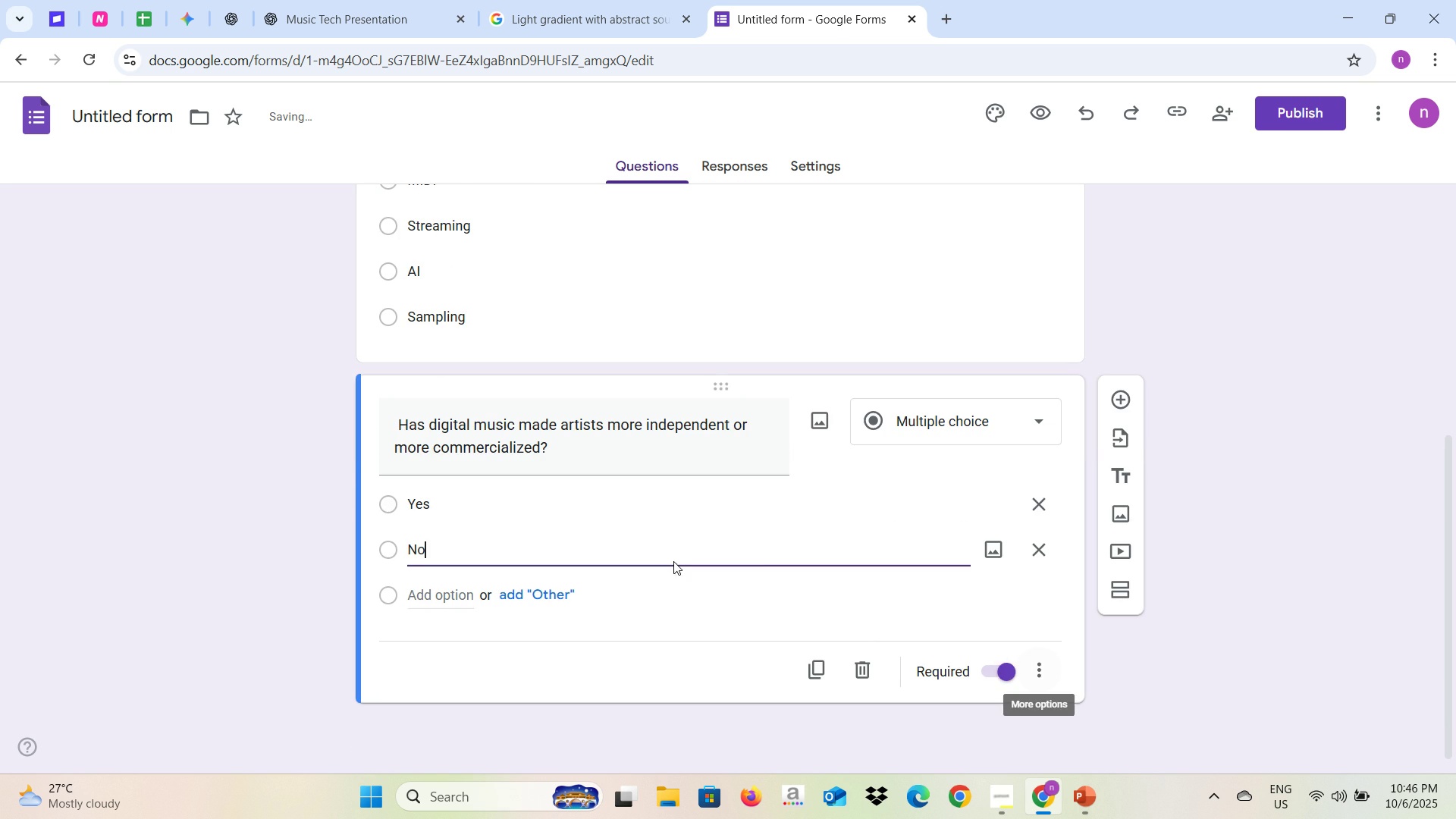 
scroll: coordinate [802, 560], scroll_direction: none, amount: 0.0
 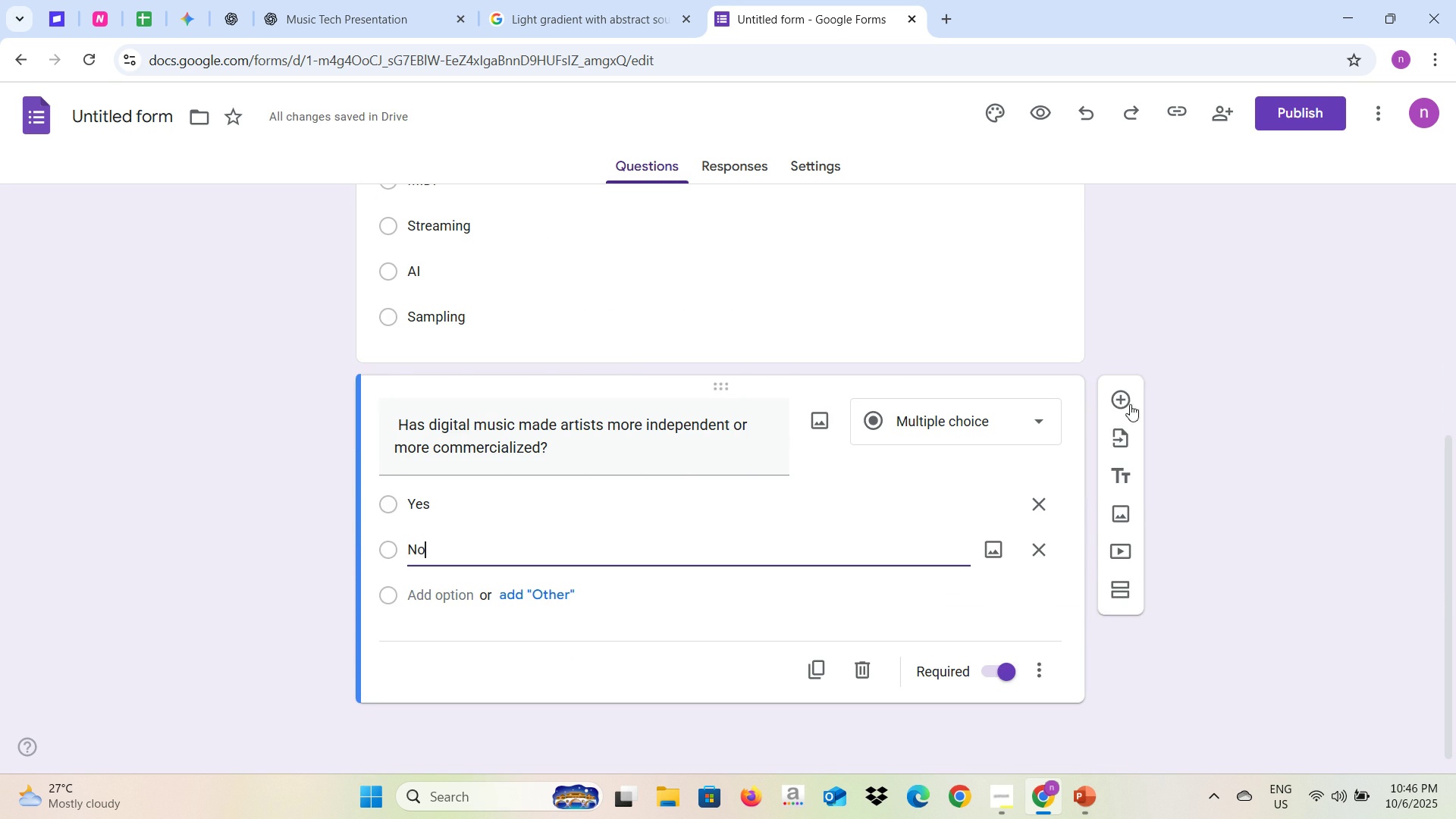 
left_click([1123, 401])
 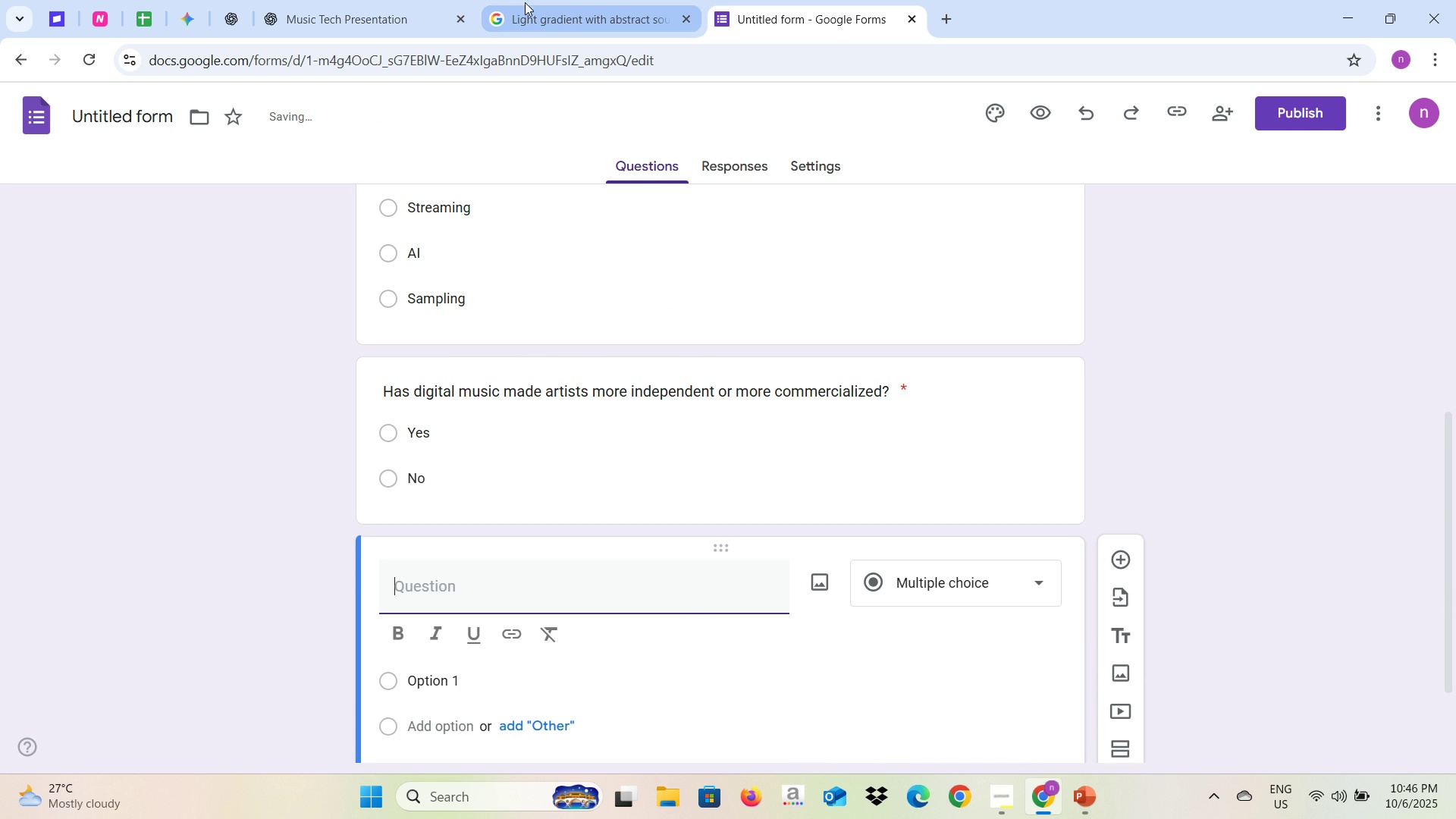 
left_click([369, 0])